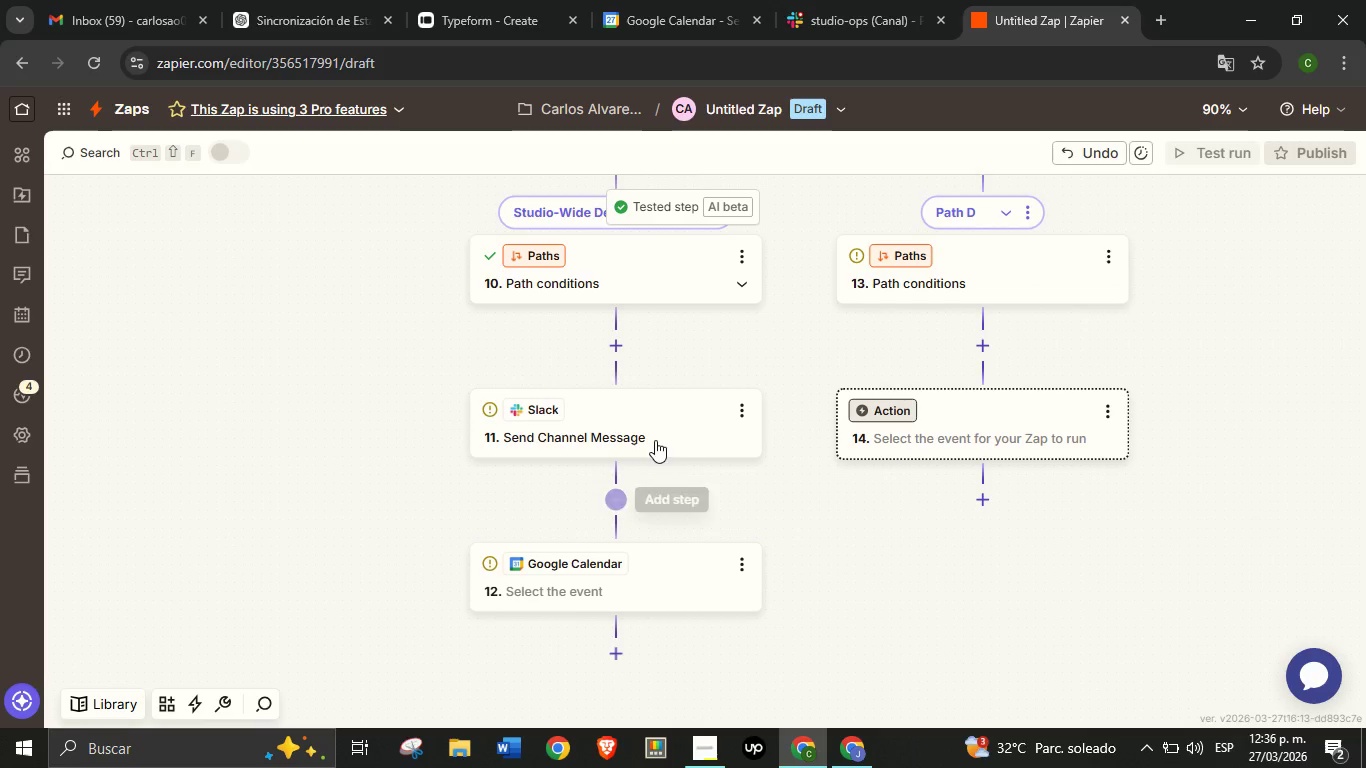 
left_click([651, 429])
 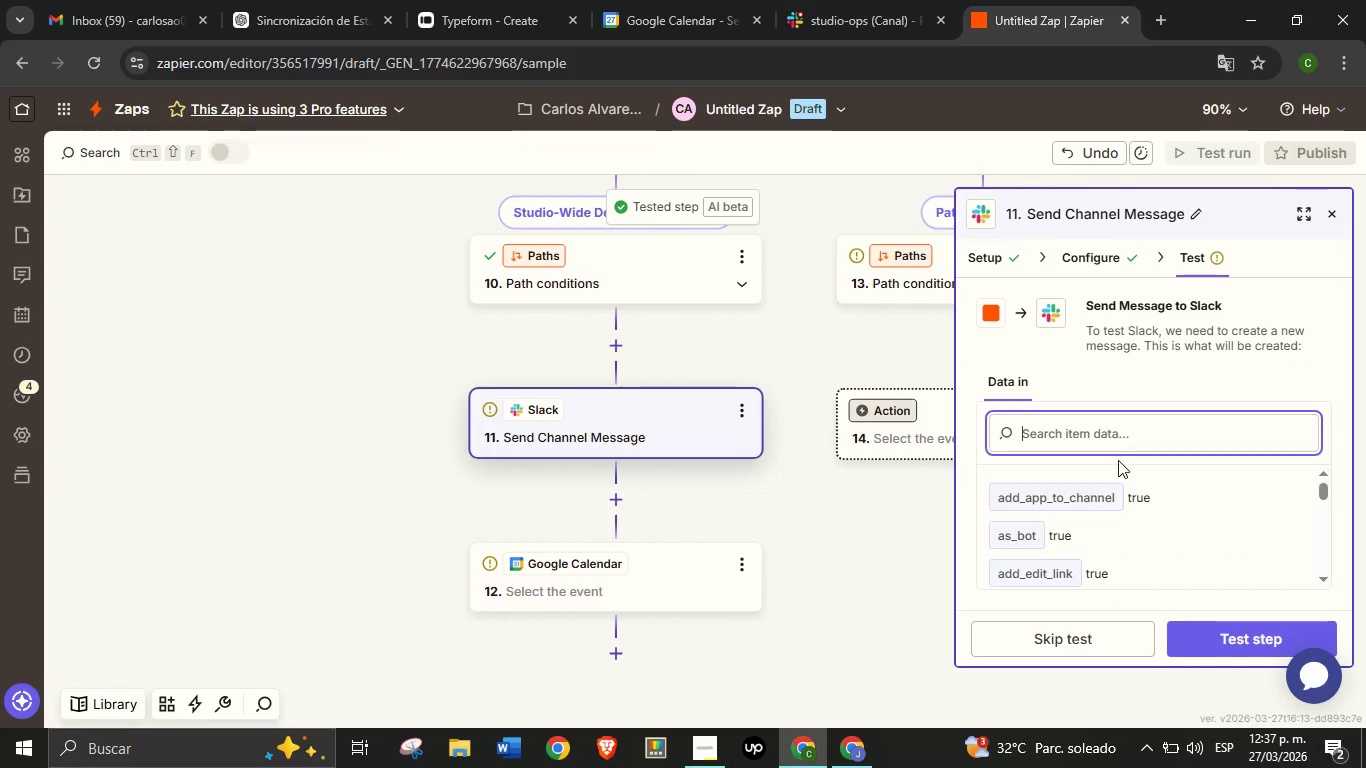 
scroll: coordinate [1119, 474], scroll_direction: down, amount: 6.0
 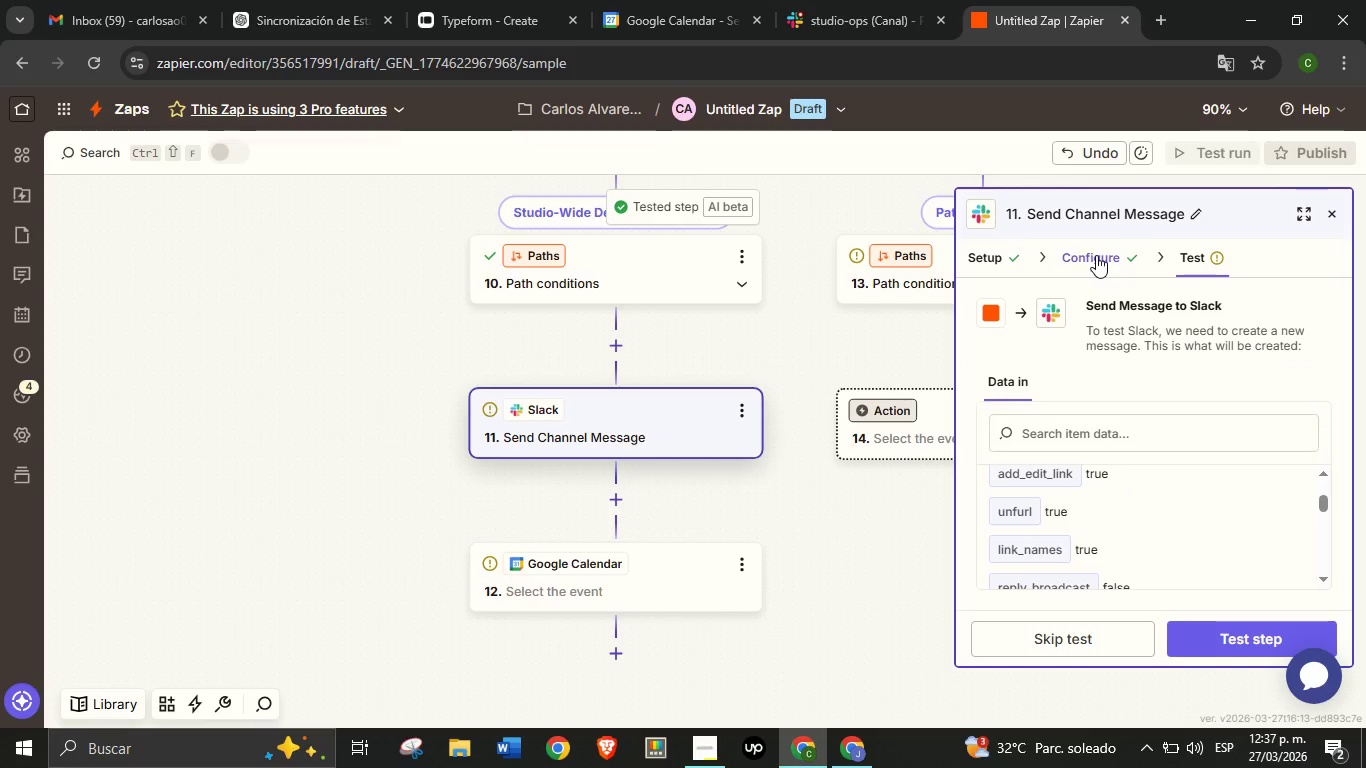 
left_click([1096, 255])
 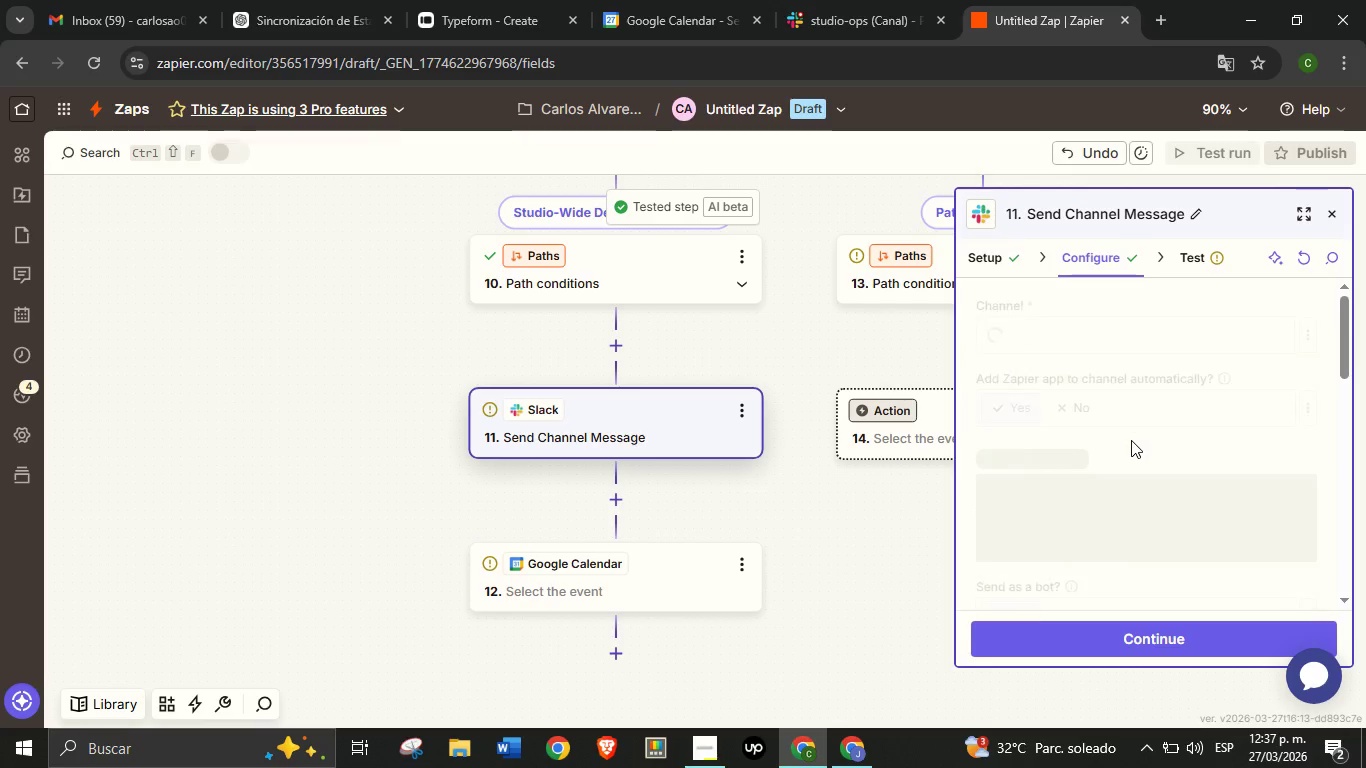 
scroll: coordinate [1125, 453], scroll_direction: down, amount: 8.0
 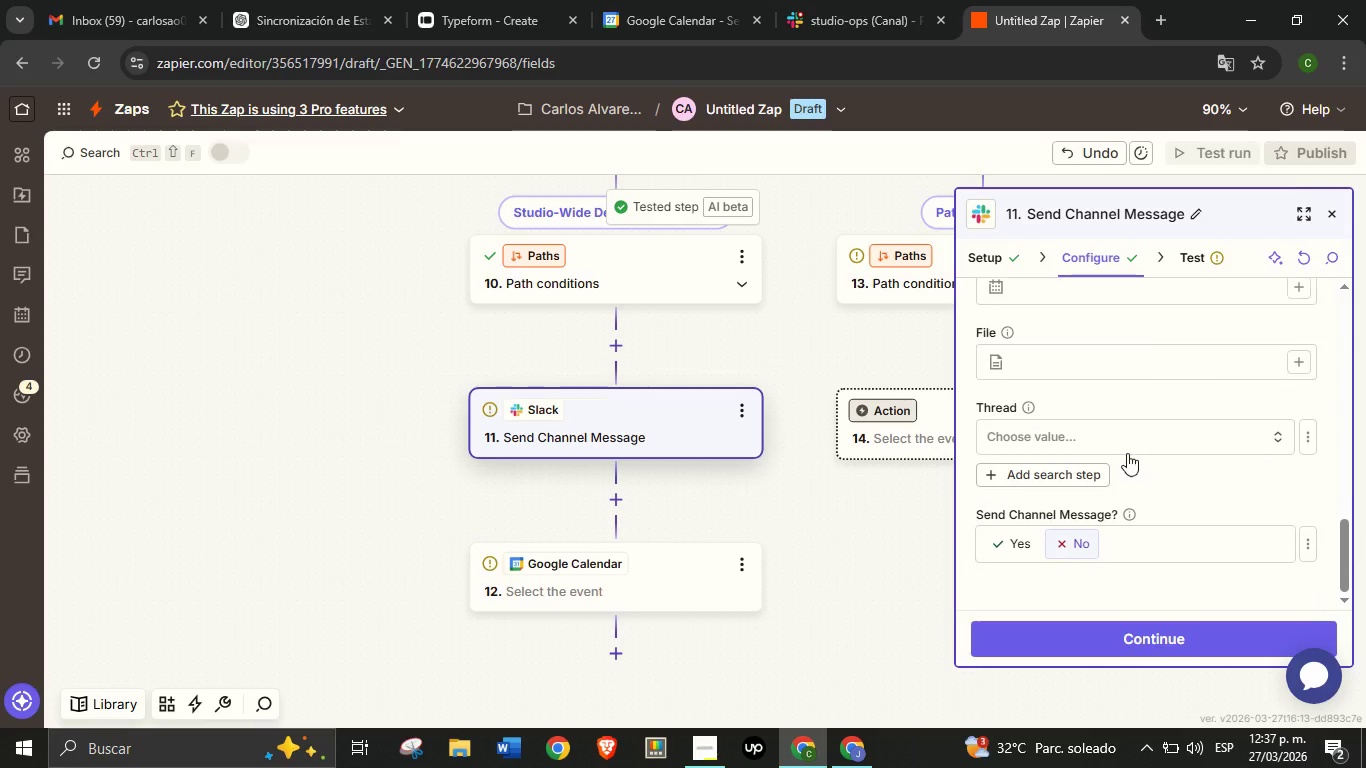 
scroll: coordinate [1123, 452], scroll_direction: up, amount: 3.0
 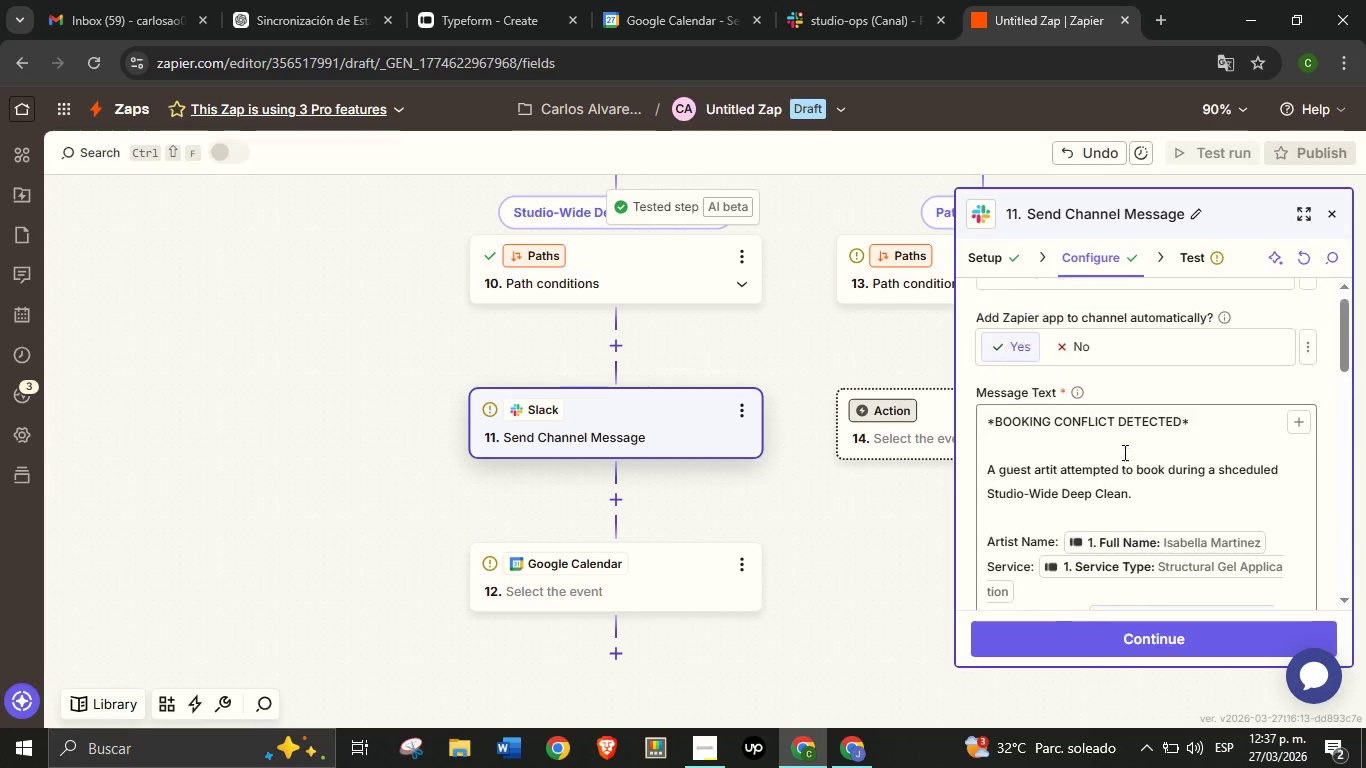 
scroll: coordinate [1123, 452], scroll_direction: none, amount: 0.0
 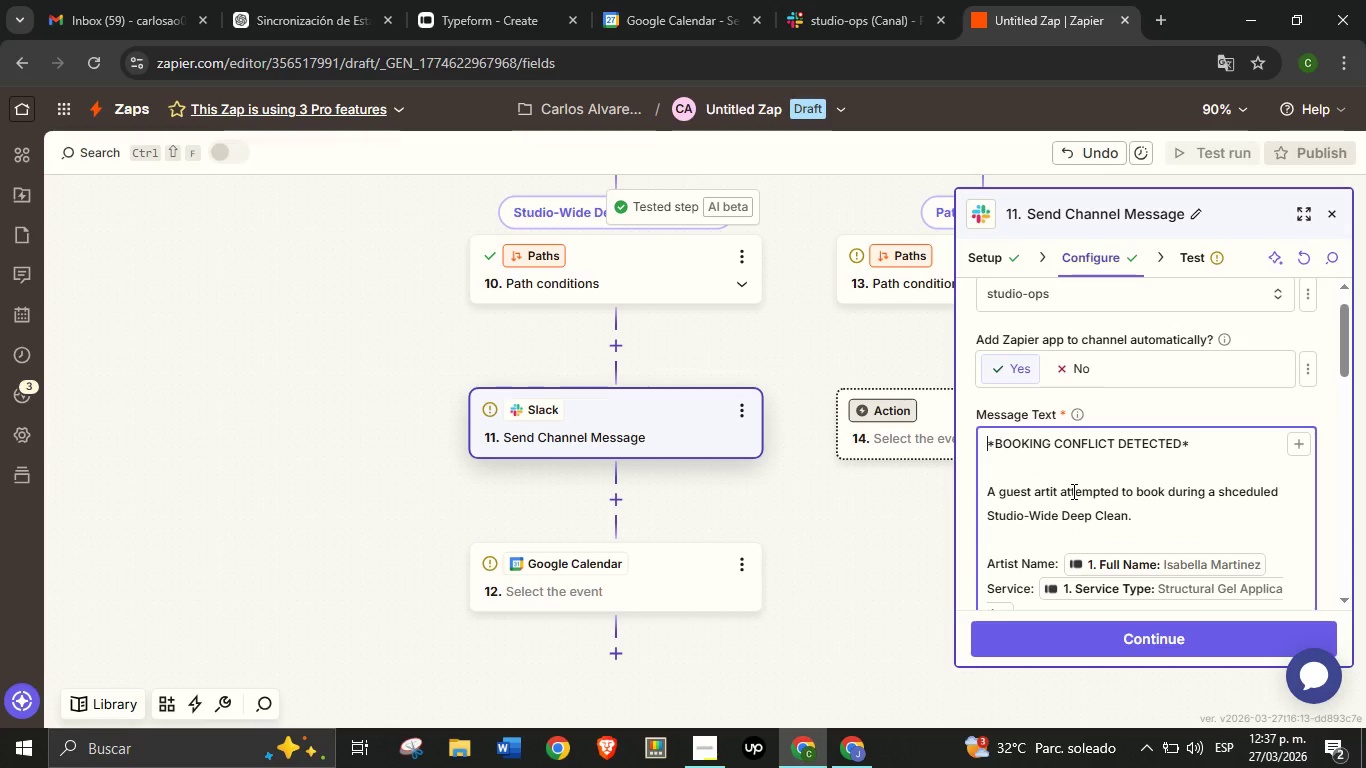 
left_click([1072, 491])
 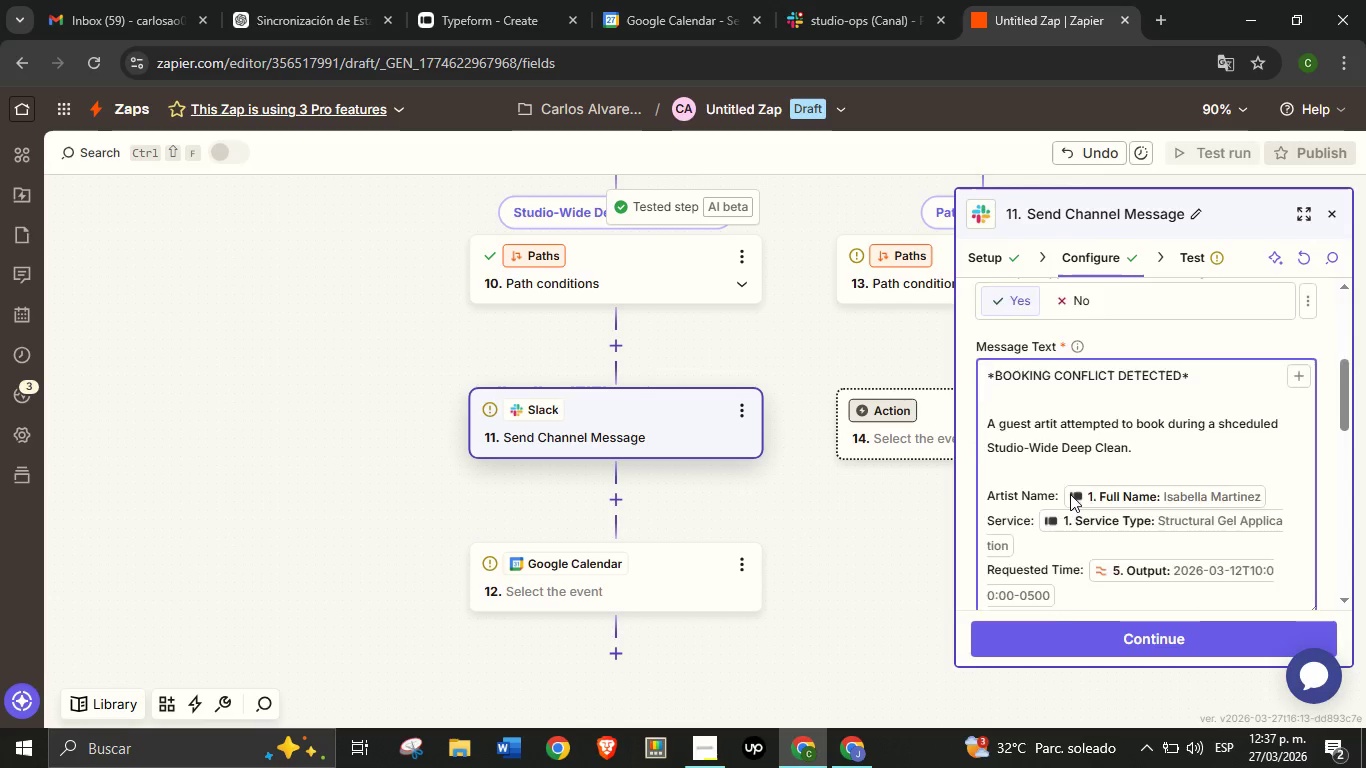 
scroll: coordinate [1070, 494], scroll_direction: down, amount: 3.0
 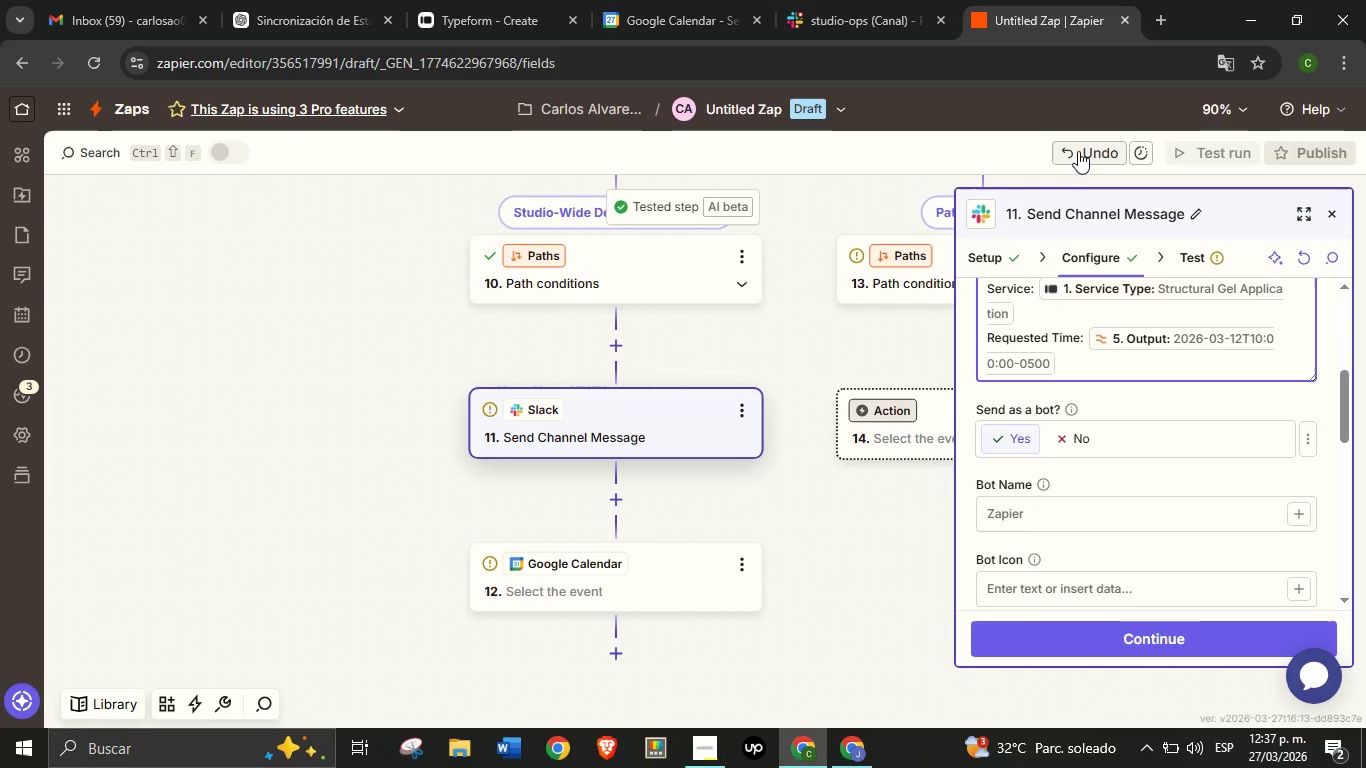 
key(Enter)
 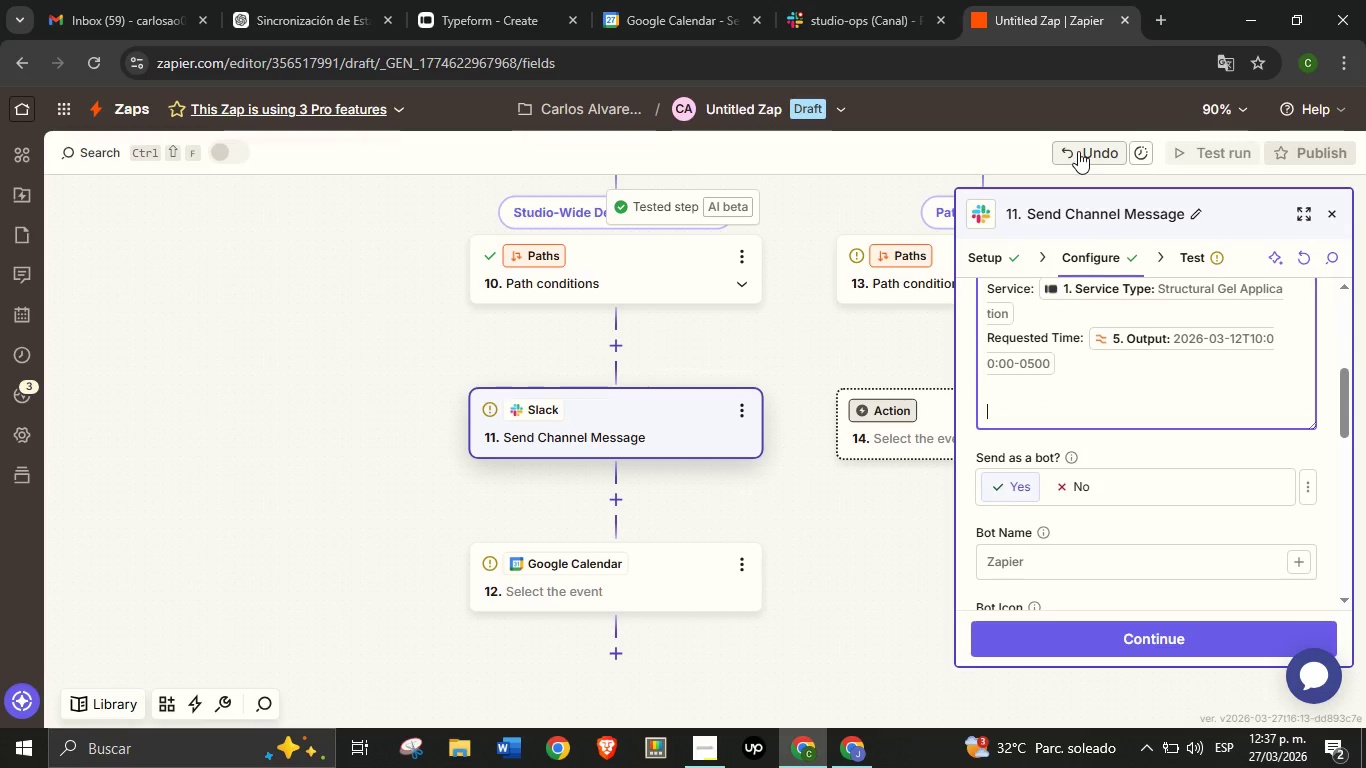 
key(Enter)
 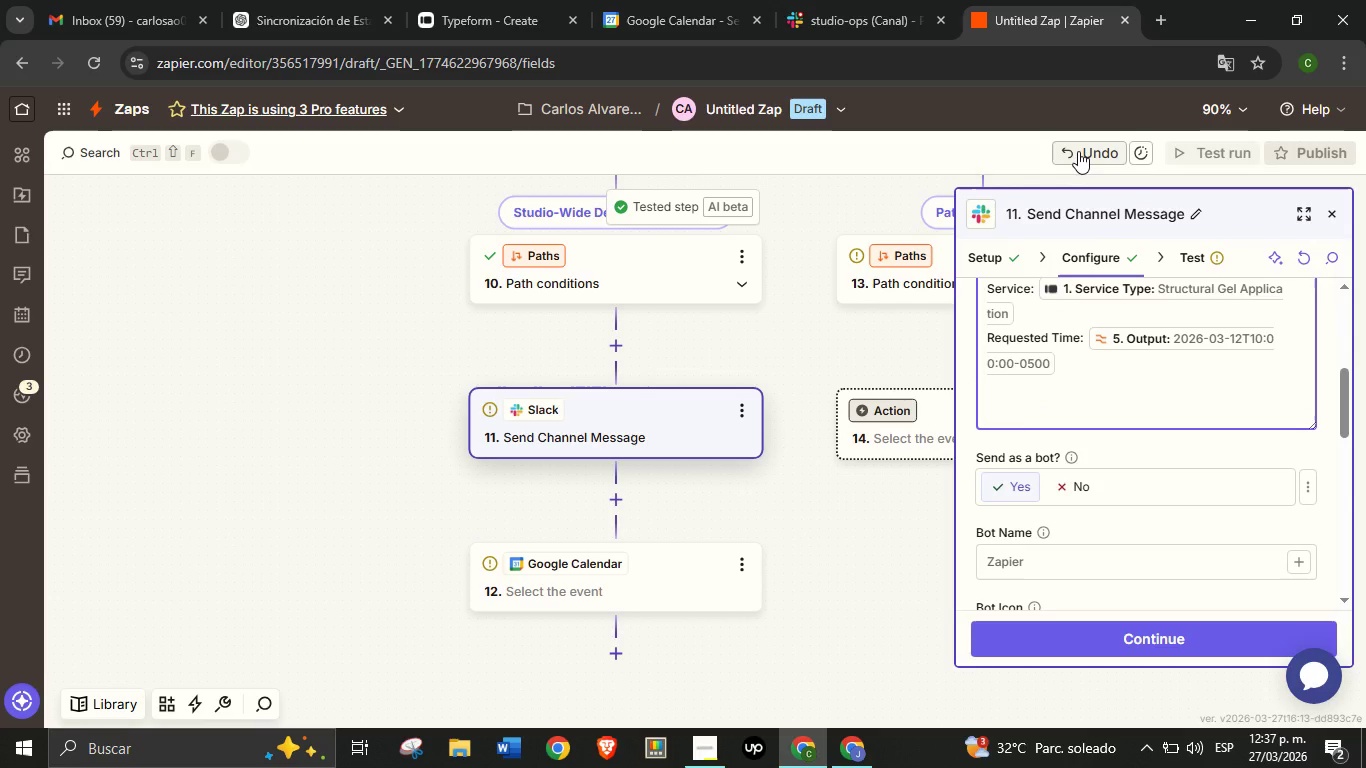 
type(Please reivew and manually appo)
key(Backspace)
type(rove or reschedule.)
 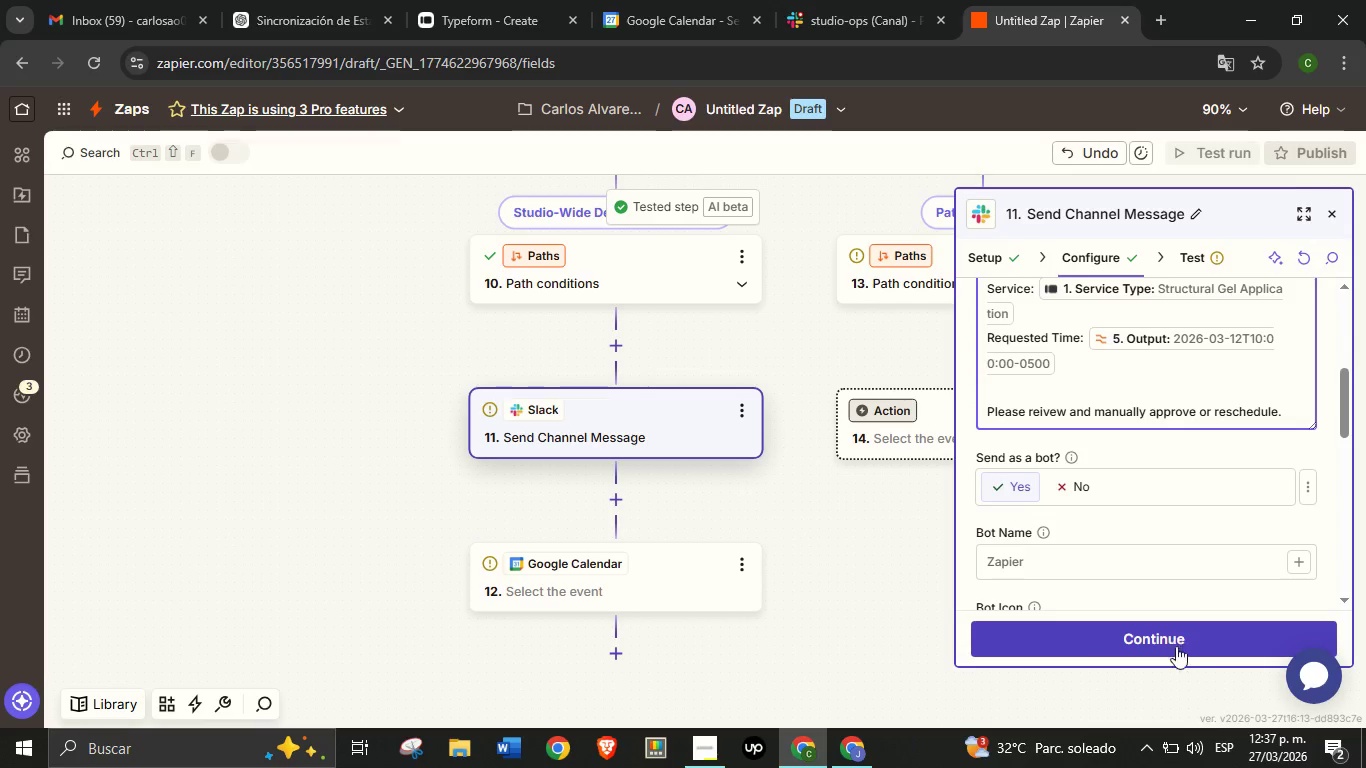 
left_click([1175, 638])
 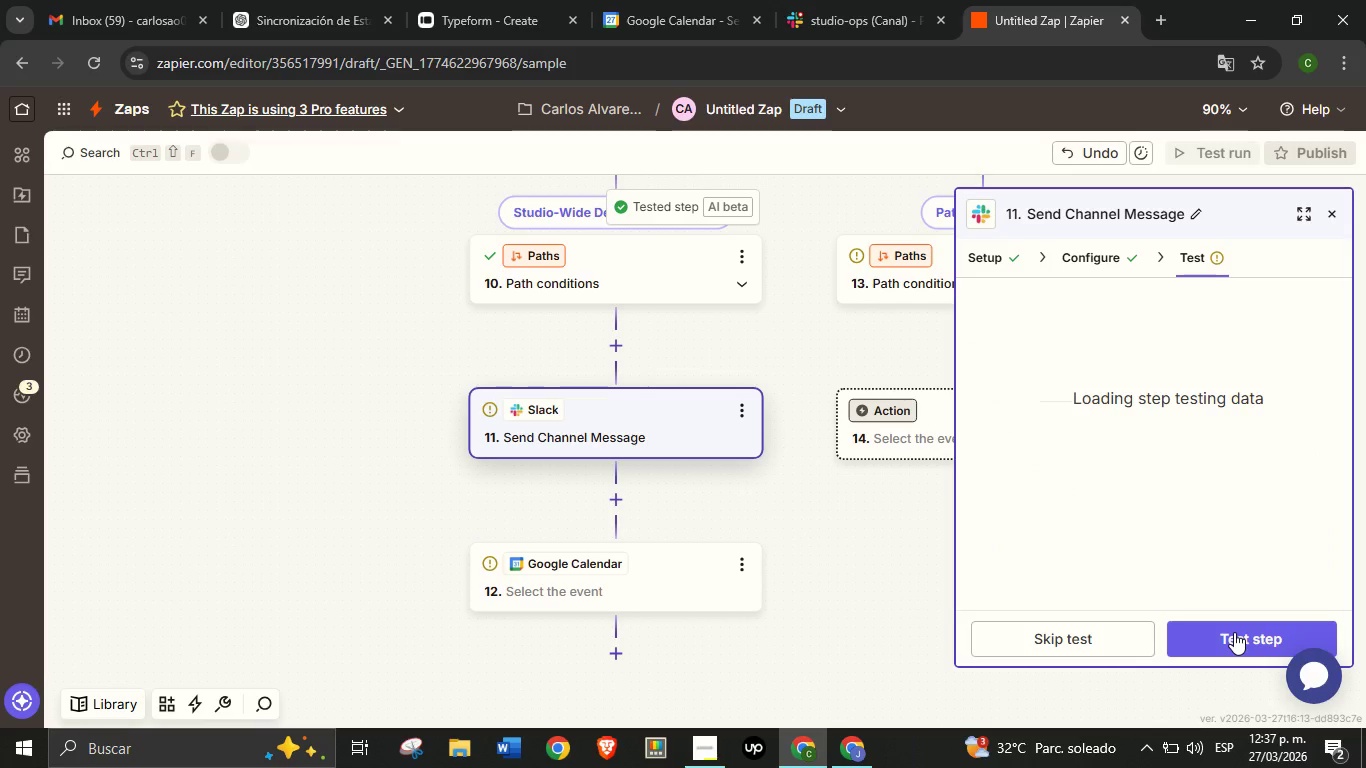 
left_click([1231, 637])
 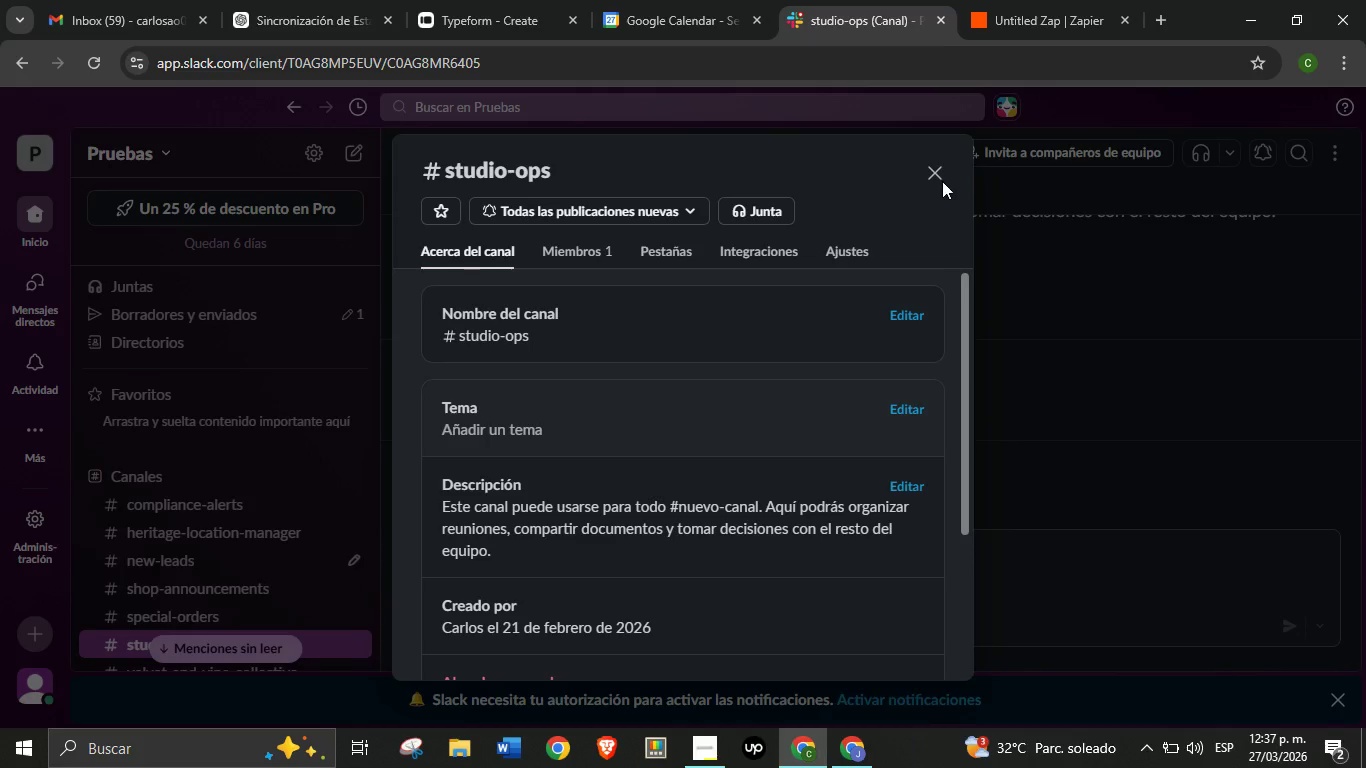 
left_click([939, 174])
 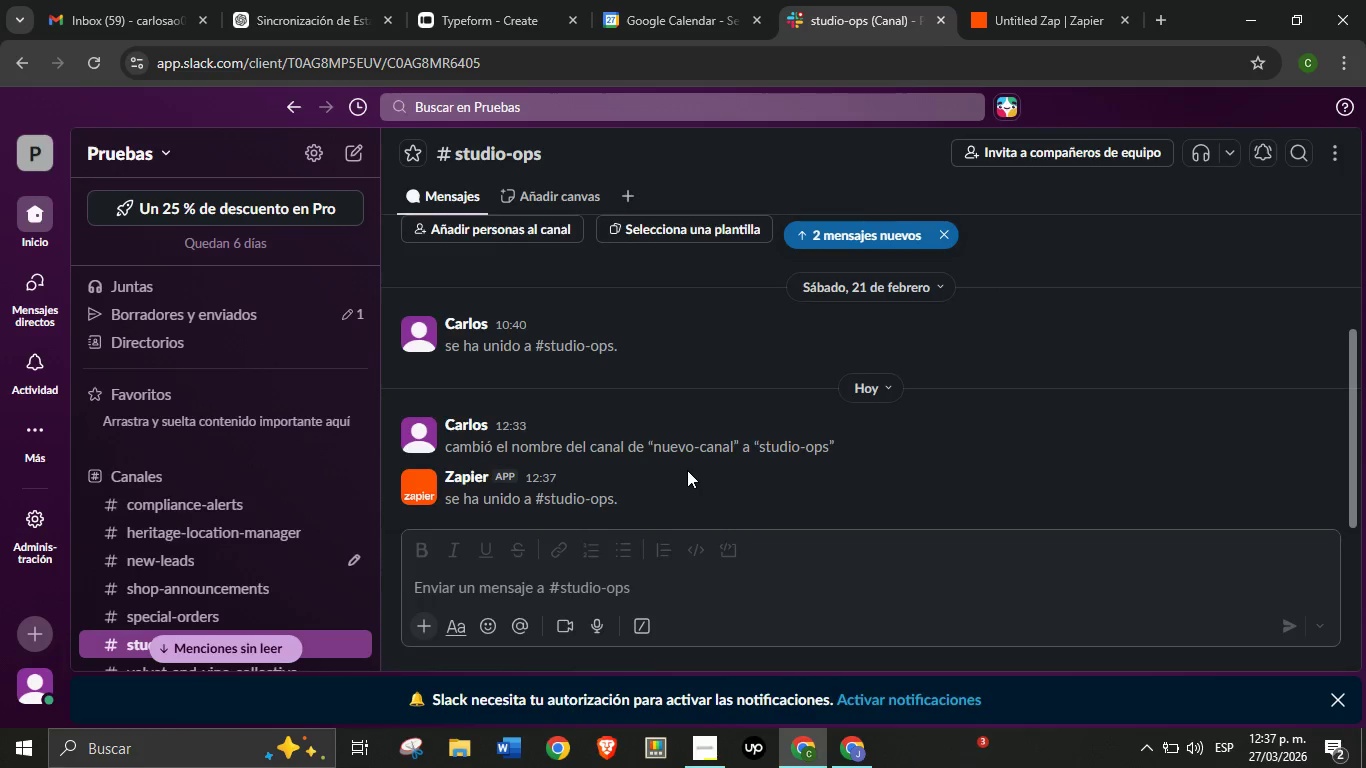 
scroll: coordinate [687, 471], scroll_direction: down, amount: 2.0
 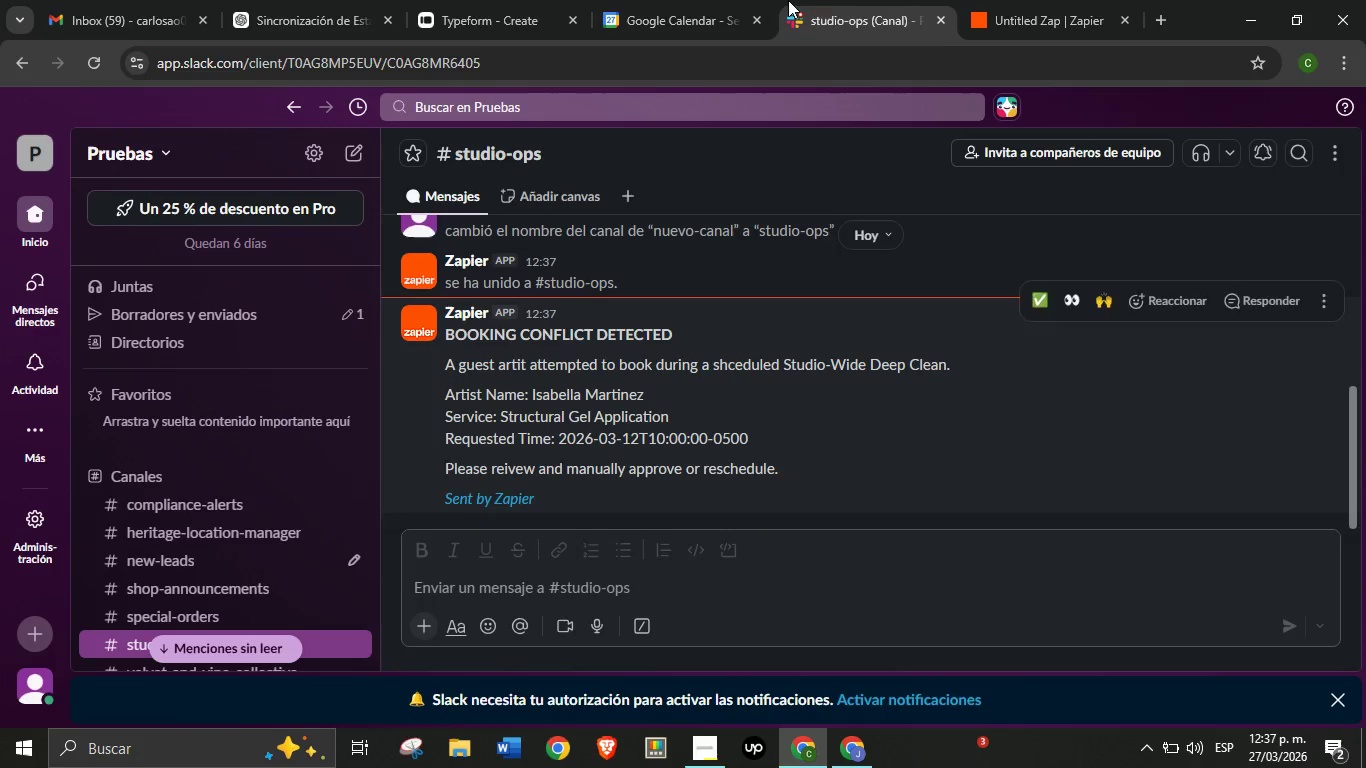 
left_click([1037, 0])
 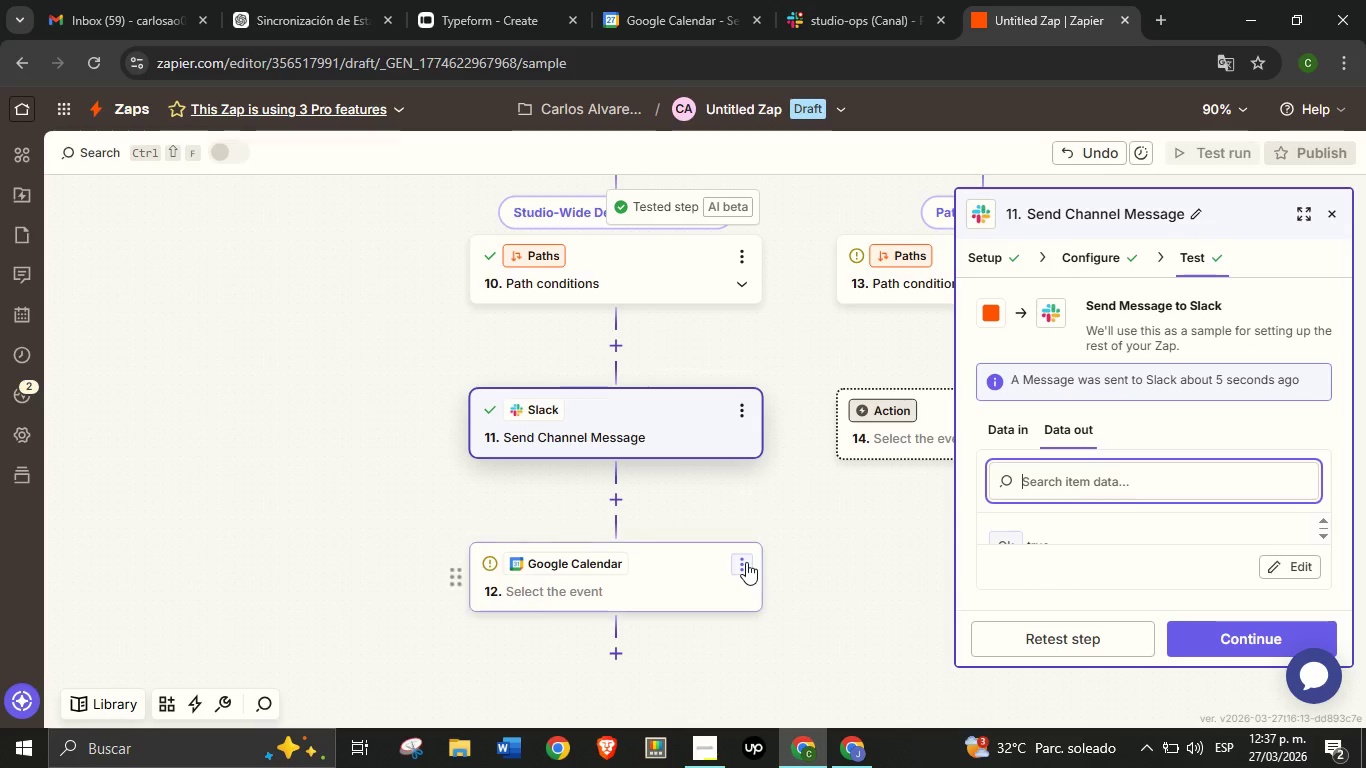 
left_click([746, 562])
 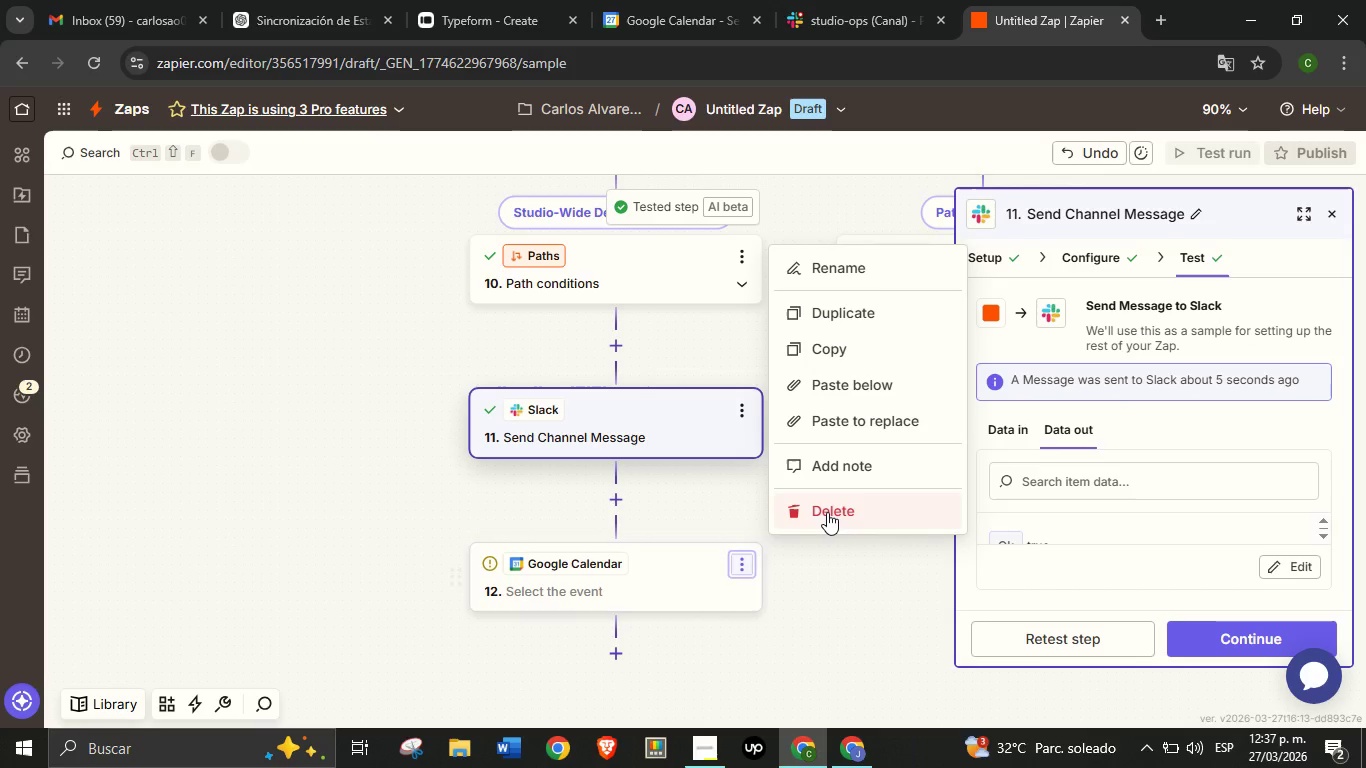 
left_click([827, 512])
 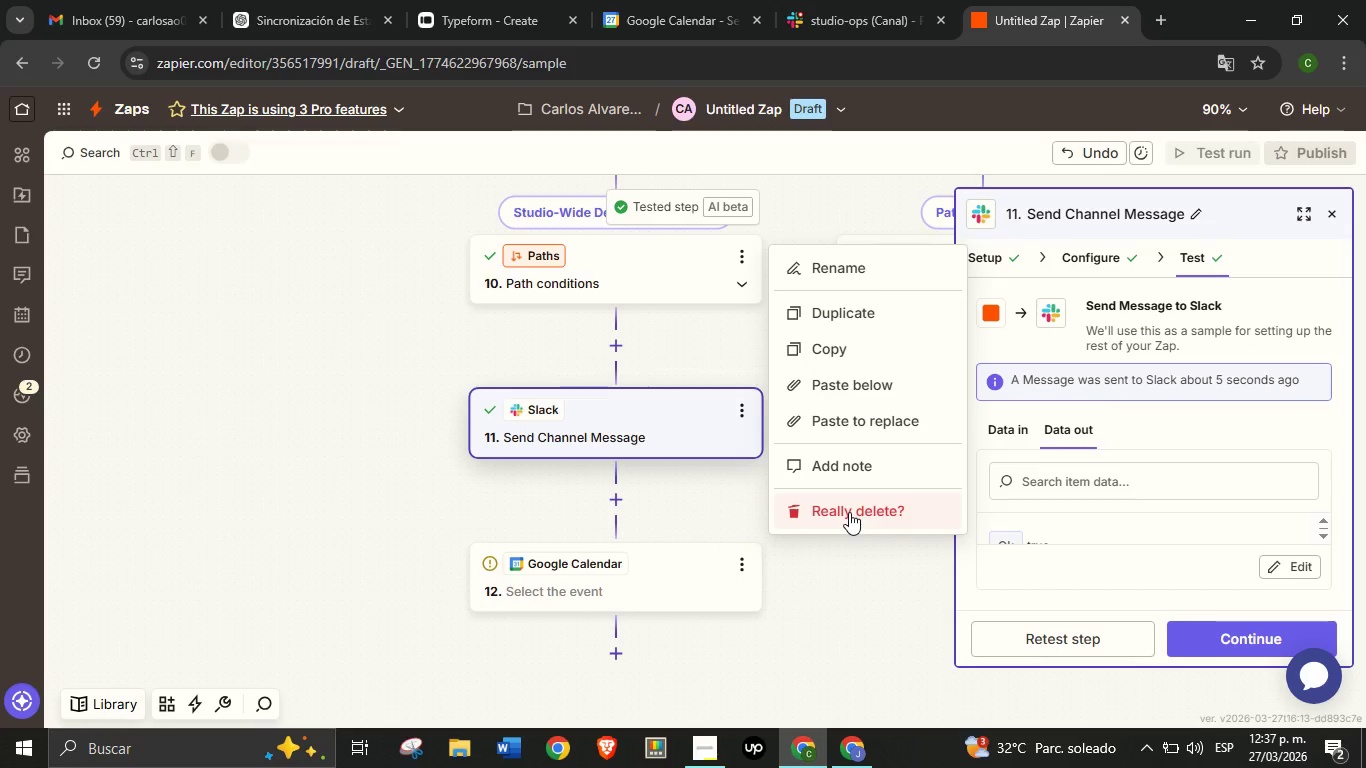 
left_click([849, 512])
 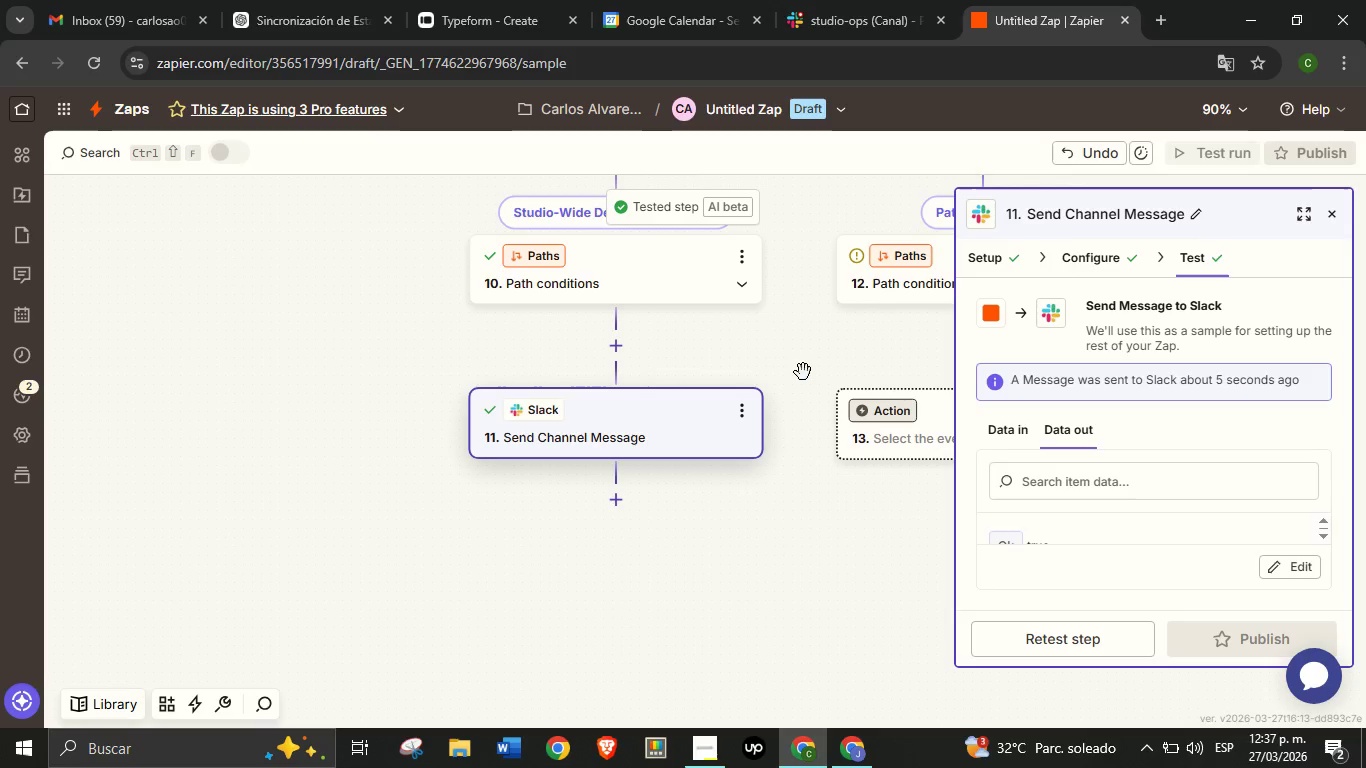 
left_click_drag(start_coordinate=[797, 357], to_coordinate=[694, 471])
 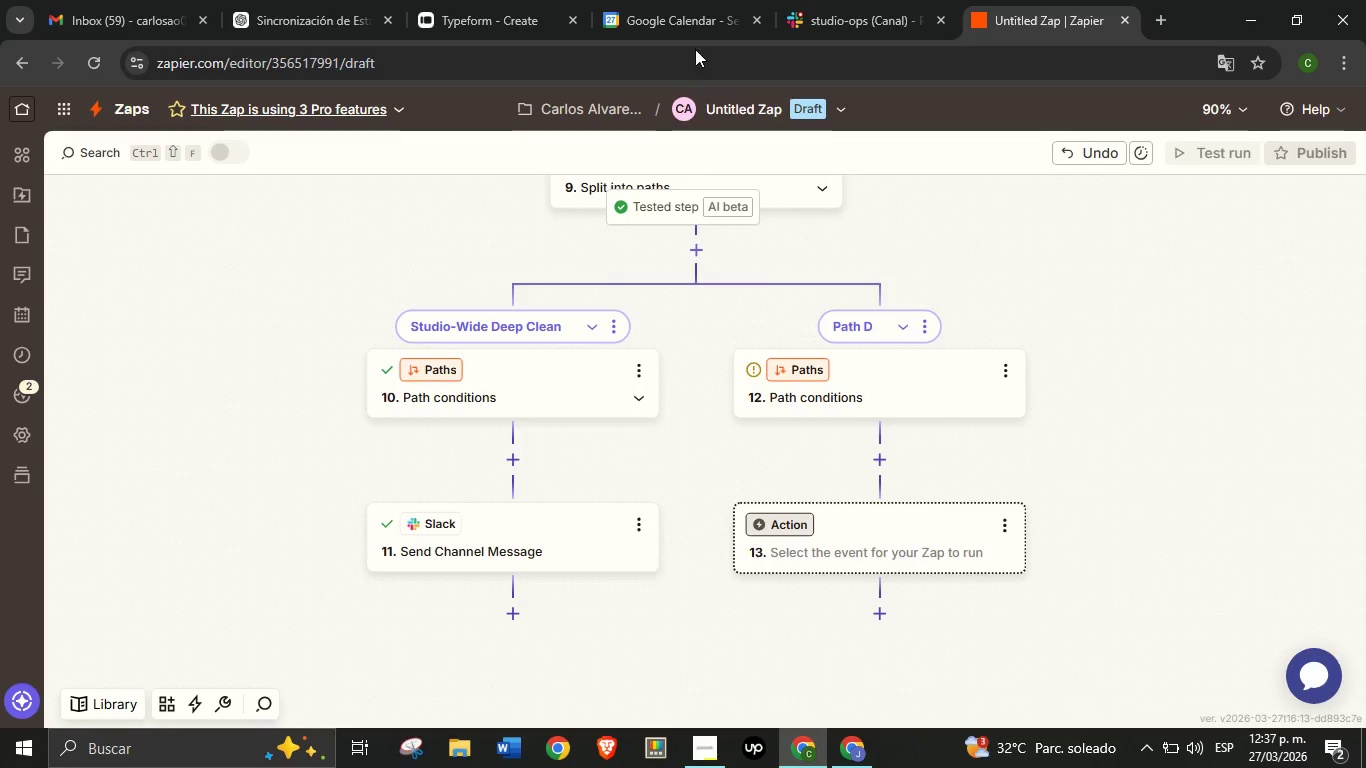 
left_click([742, 110])
 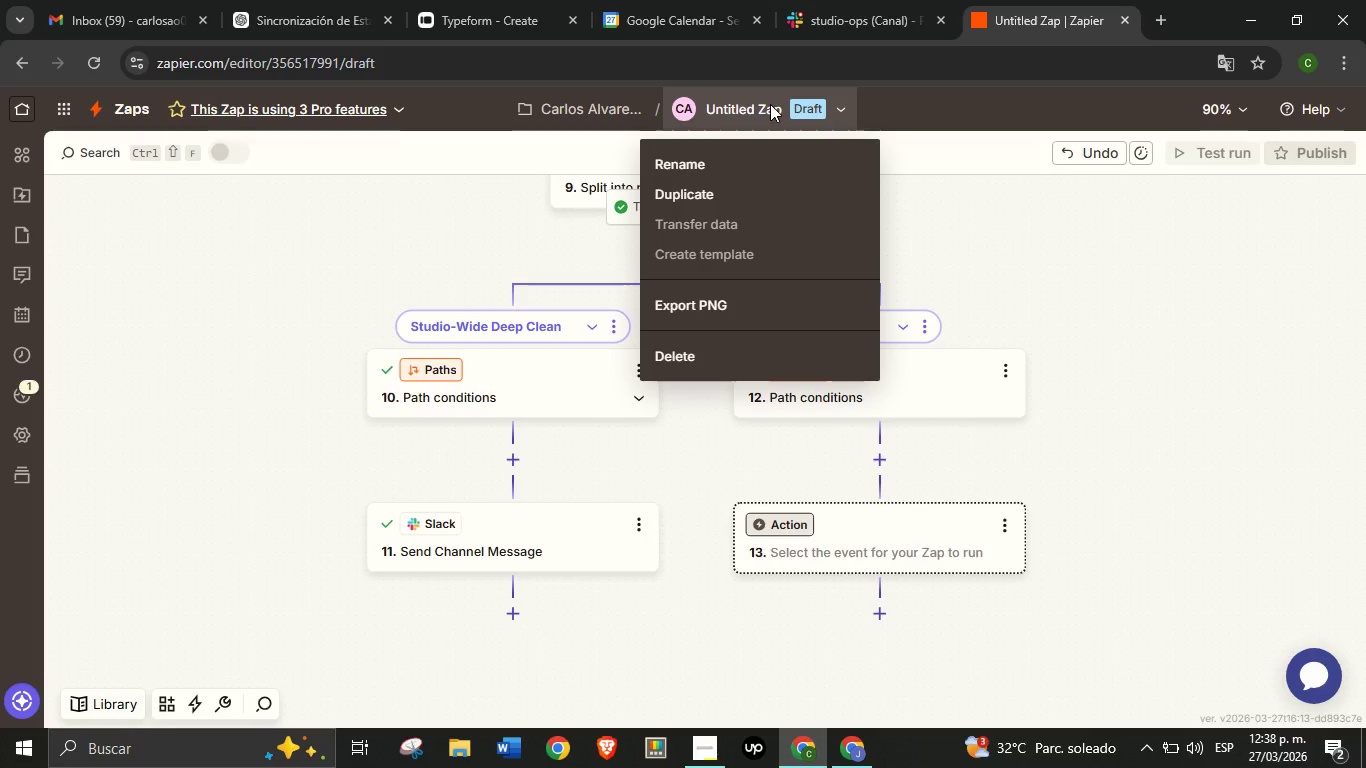 
wait(31.19)
 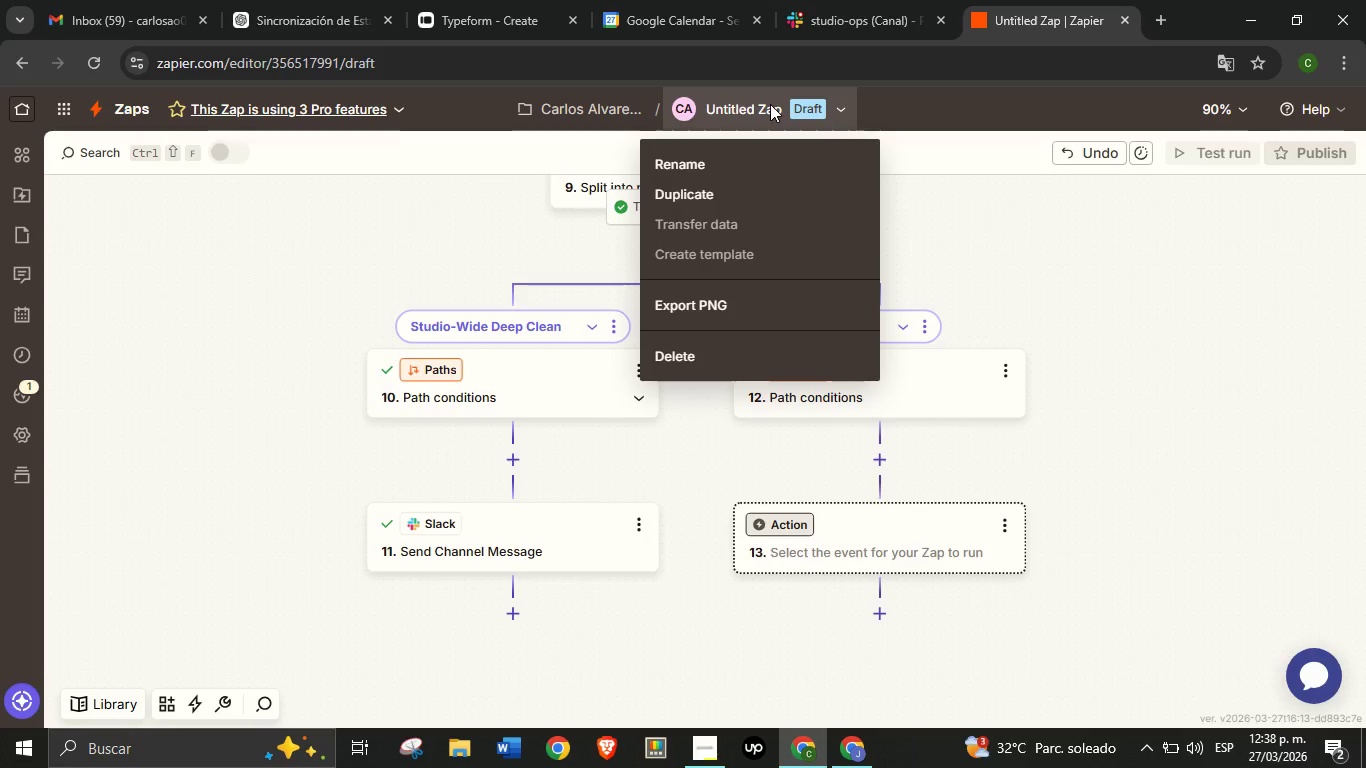 
left_click([735, 167])
 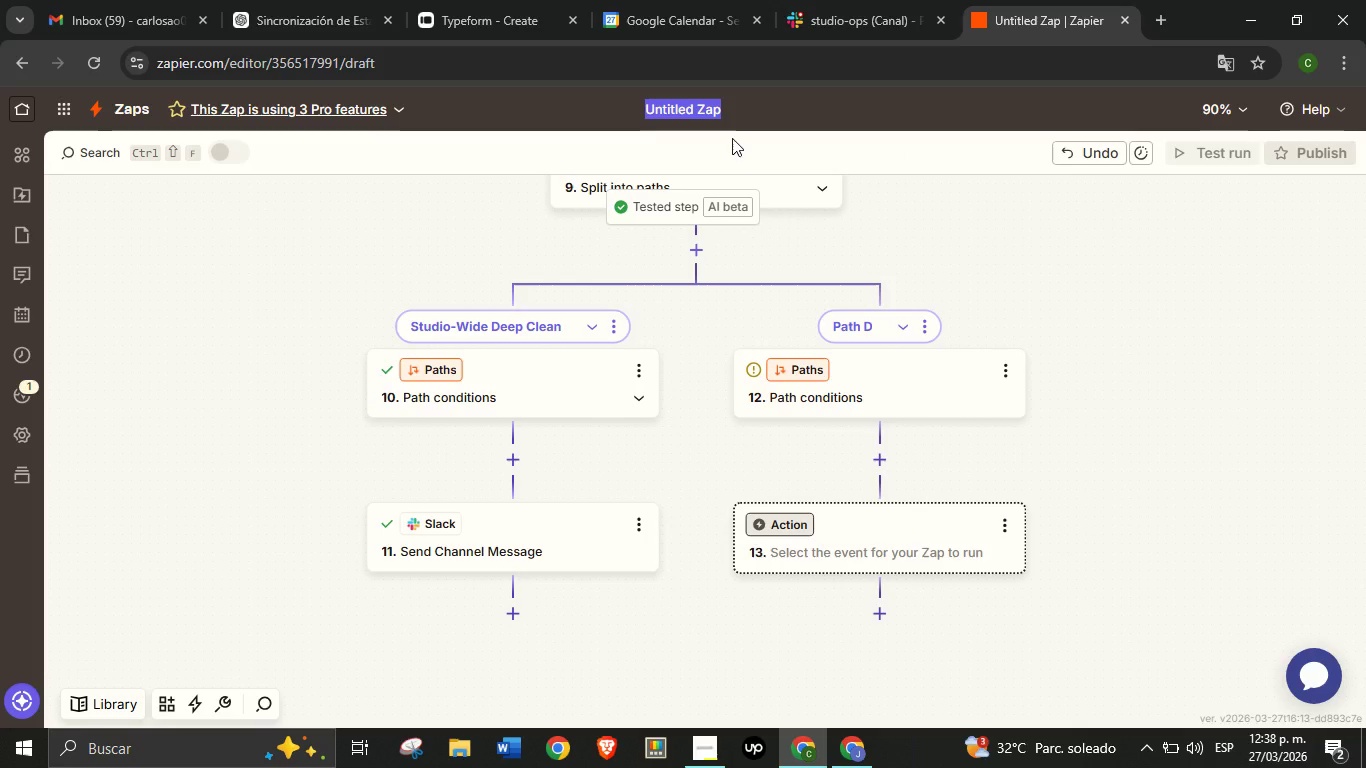 
type(Guest Artist Booking Sync)
 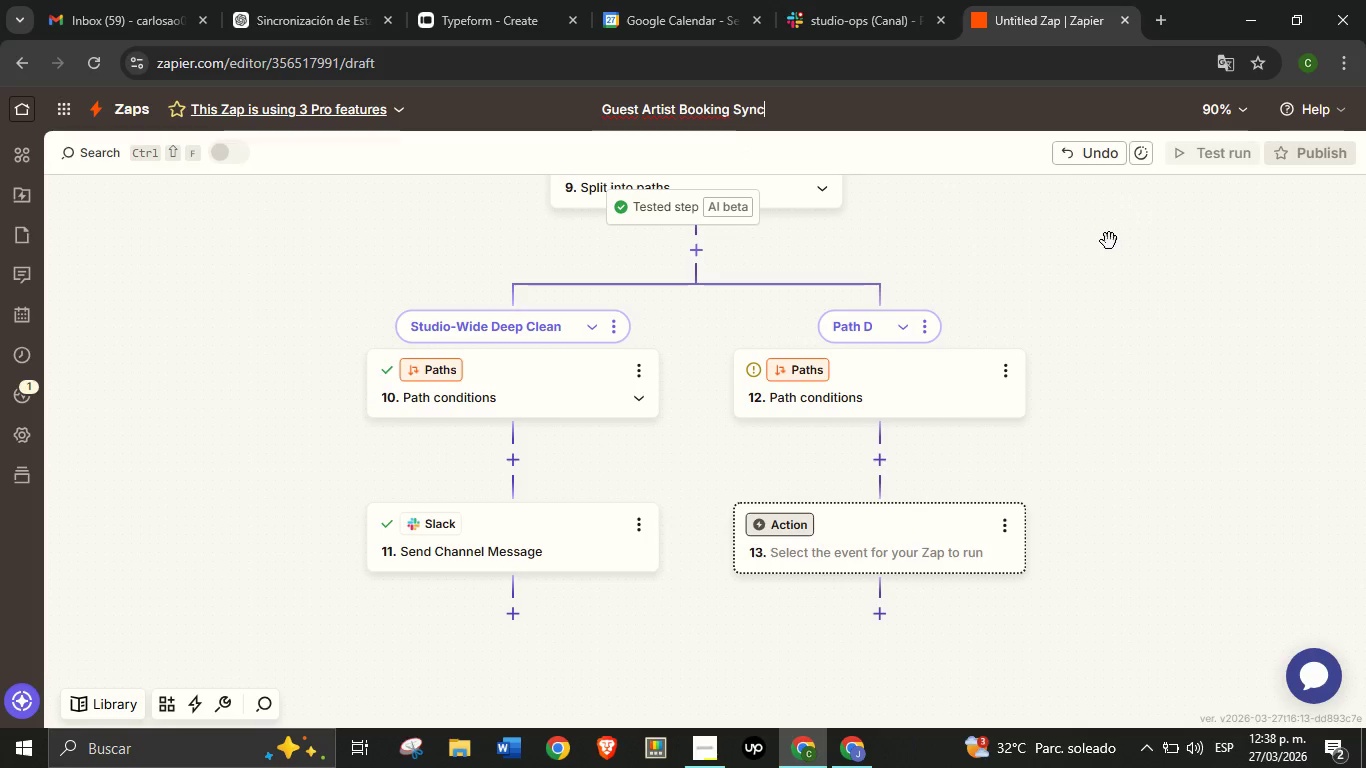 
left_click([1109, 241])
 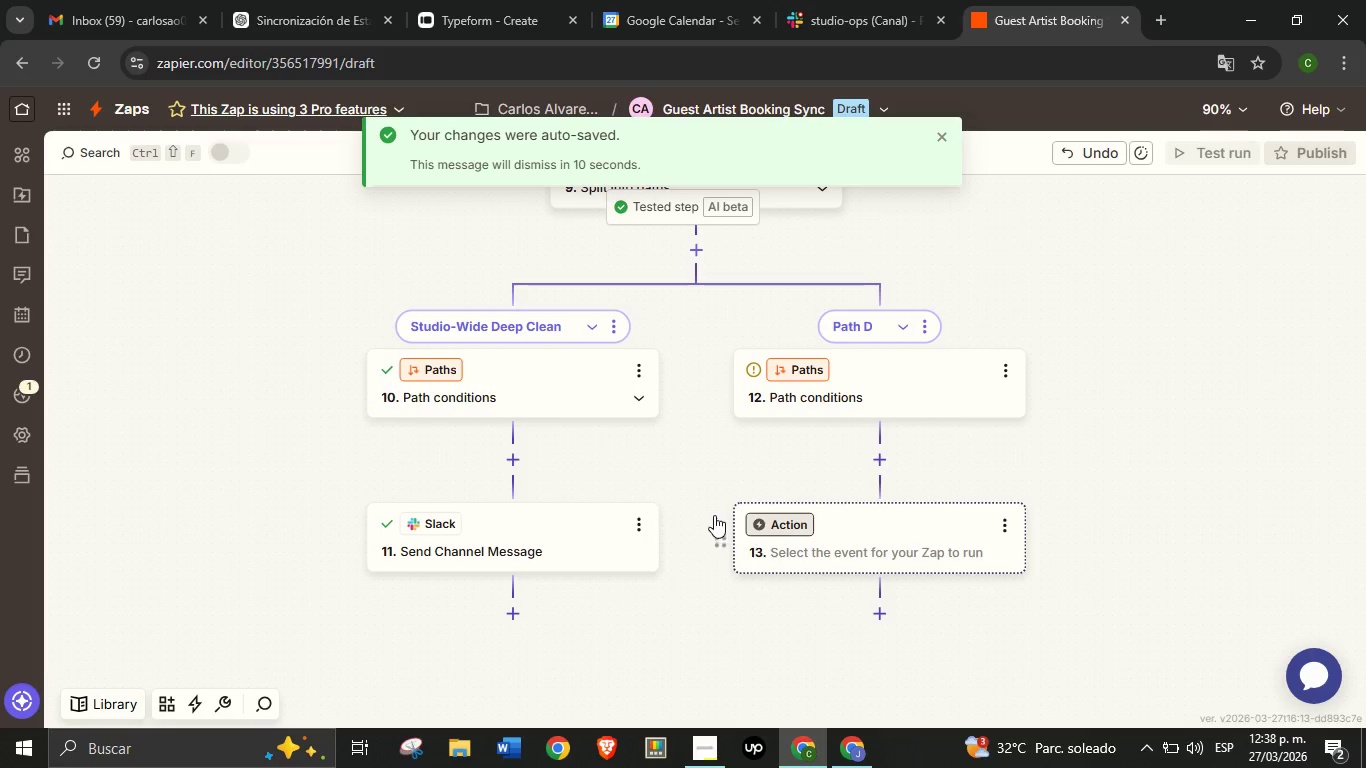 
scroll: coordinate [864, 417], scroll_direction: up, amount: 24.0
 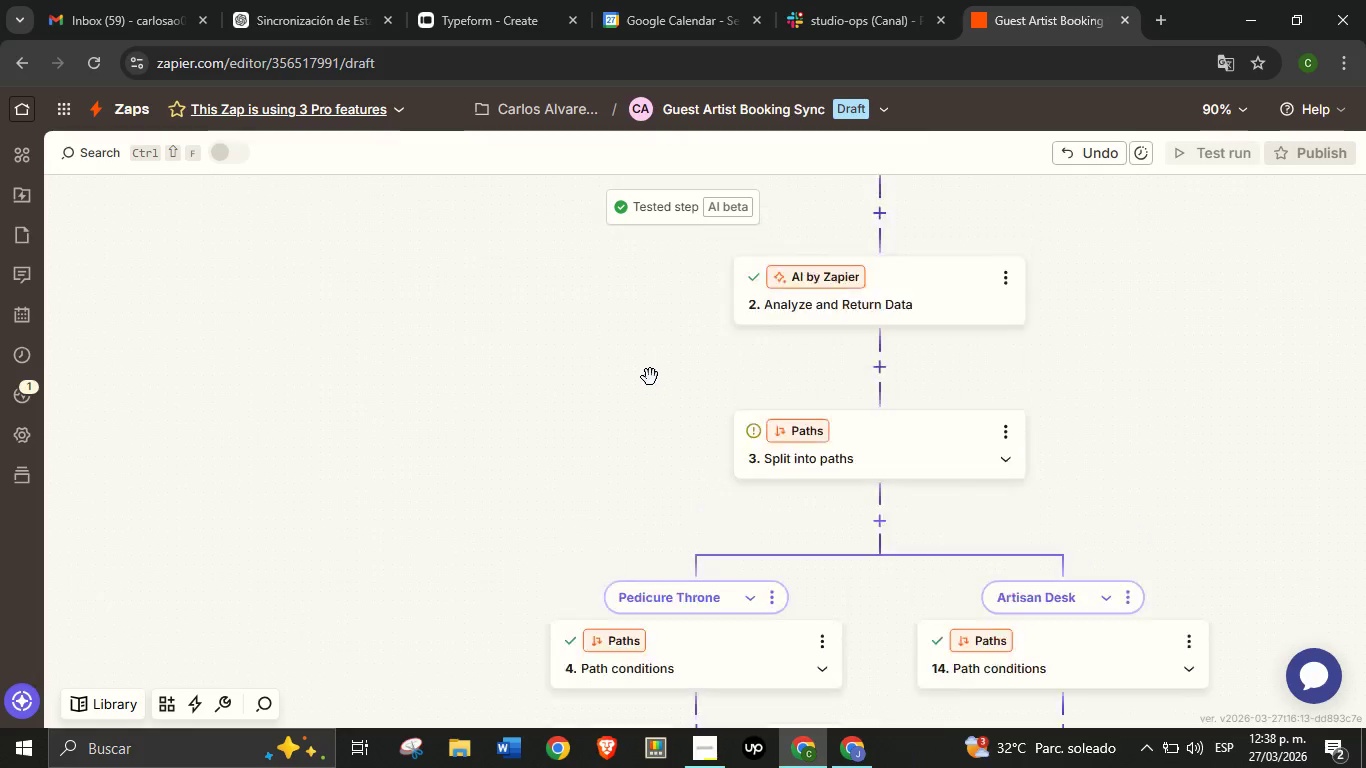 
scroll: coordinate [590, 398], scroll_direction: up, amount: 5.0
 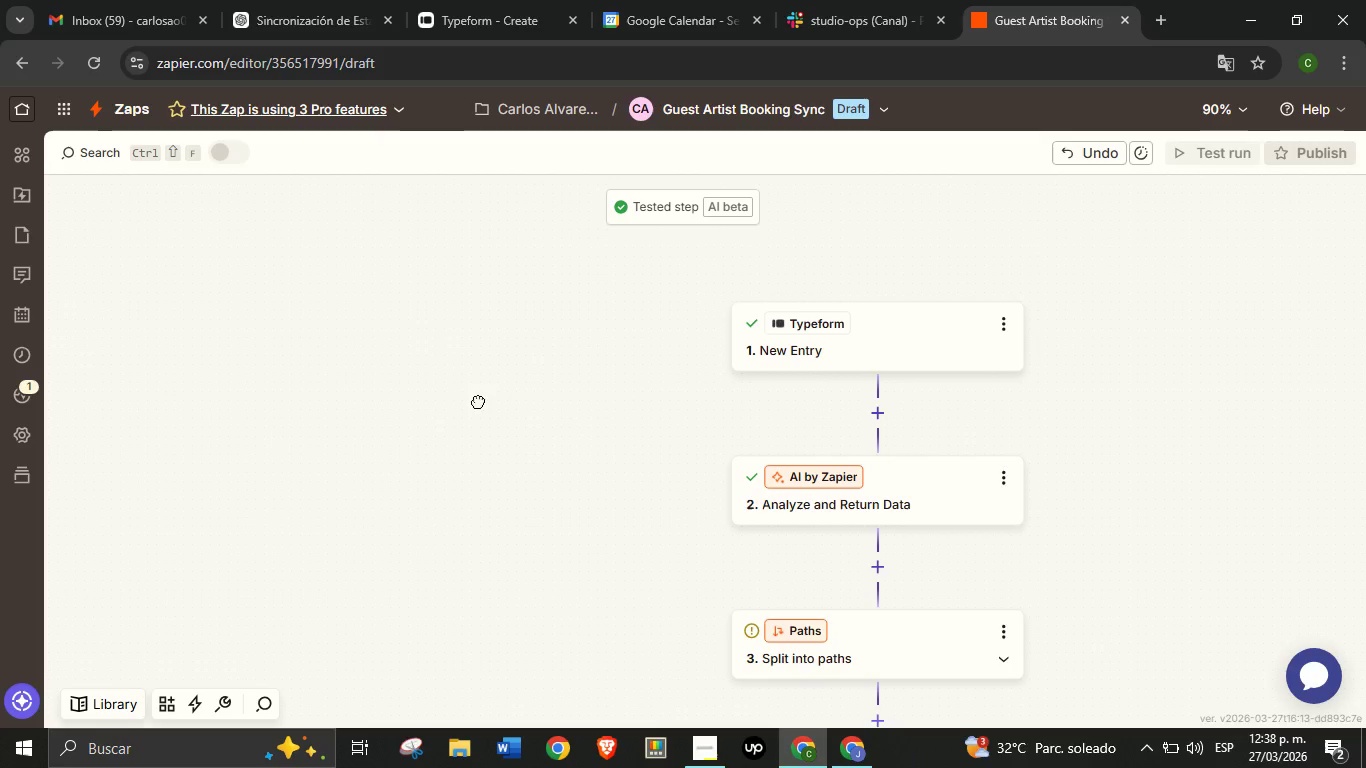 
left_click_drag(start_coordinate=[583, 446], to_coordinate=[449, 373])
 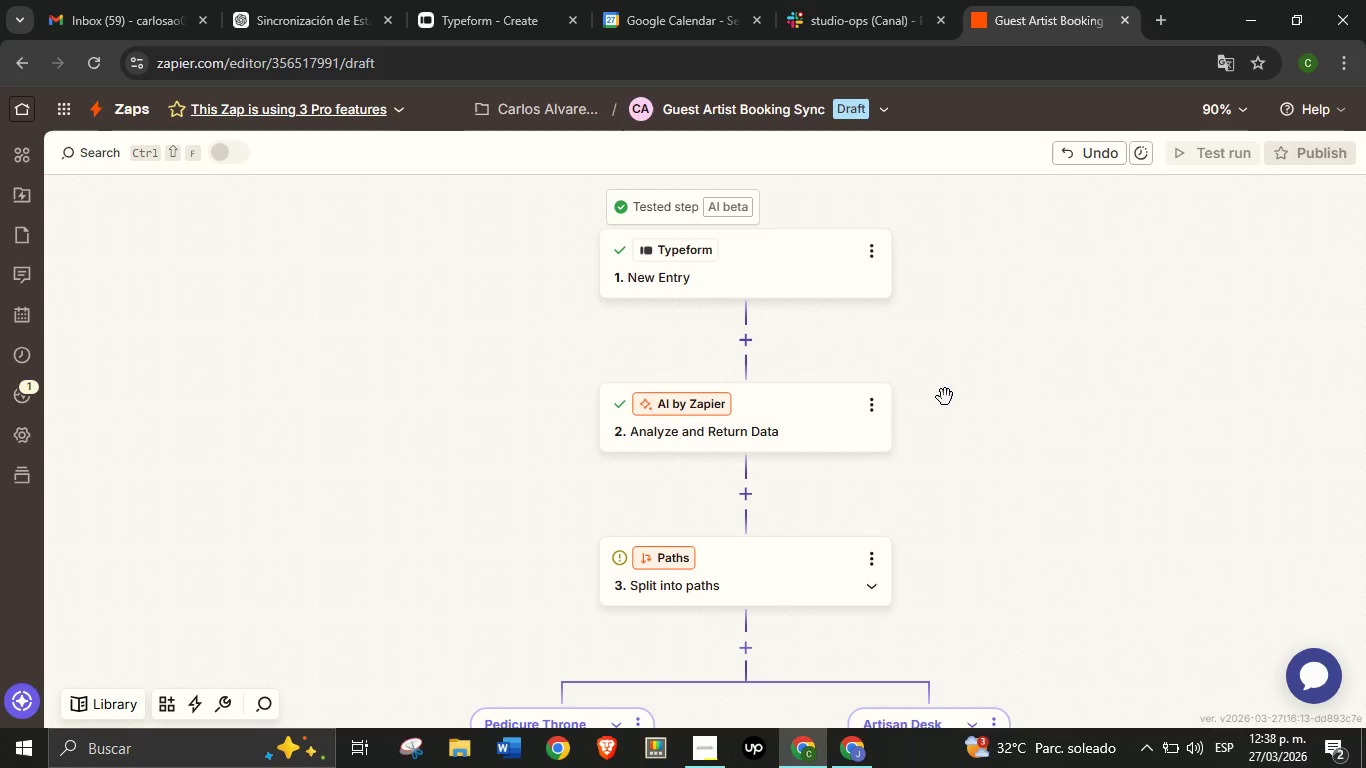 
left_click_drag(start_coordinate=[1051, 496], to_coordinate=[1043, 452])
 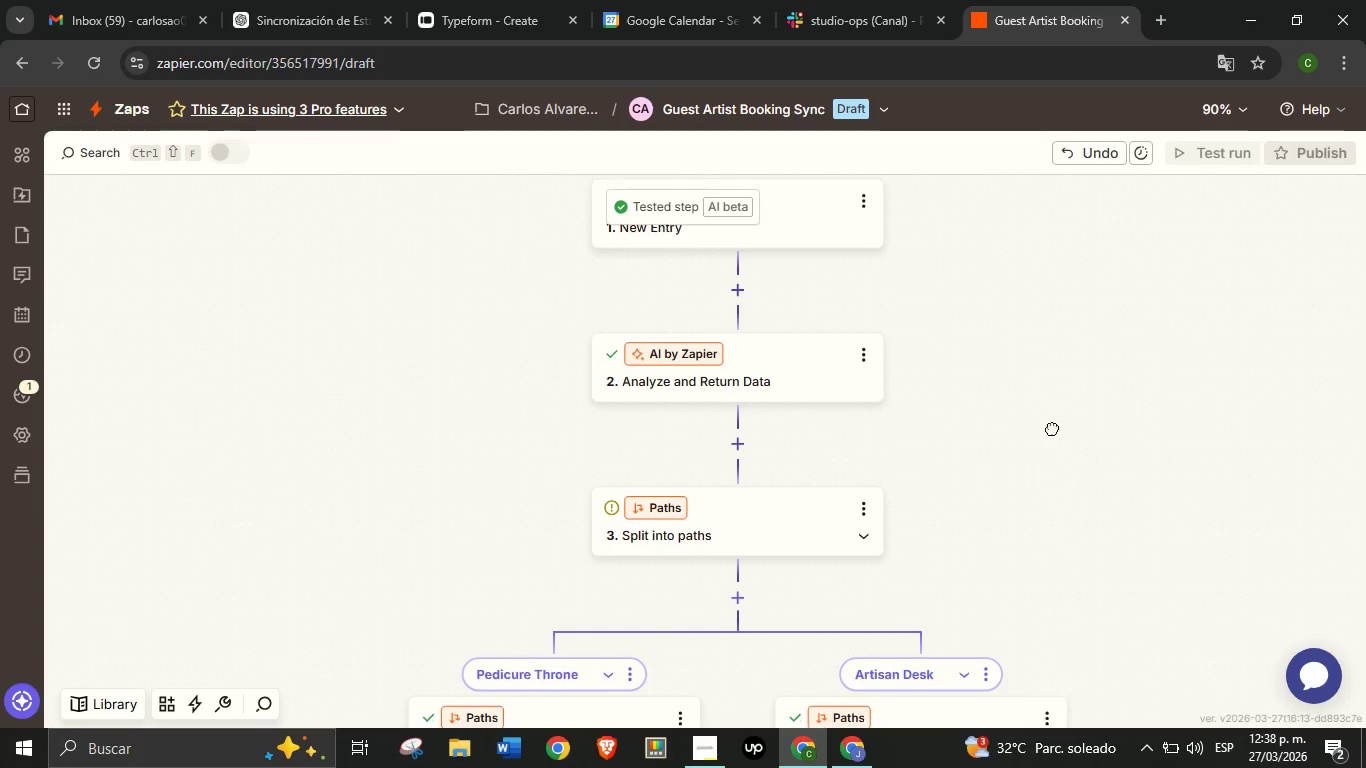 
left_click_drag(start_coordinate=[1058, 497], to_coordinate=[1050, 402])
 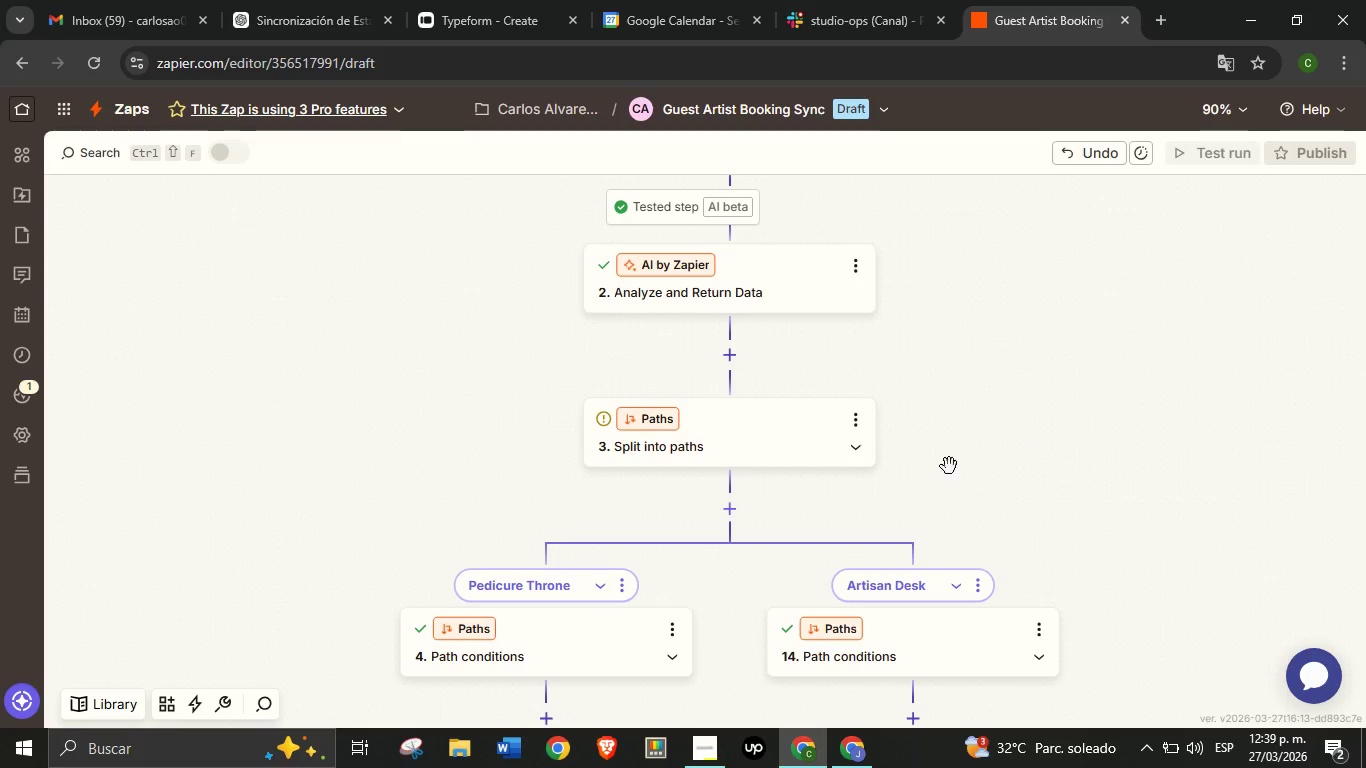 
wait(5.7)
 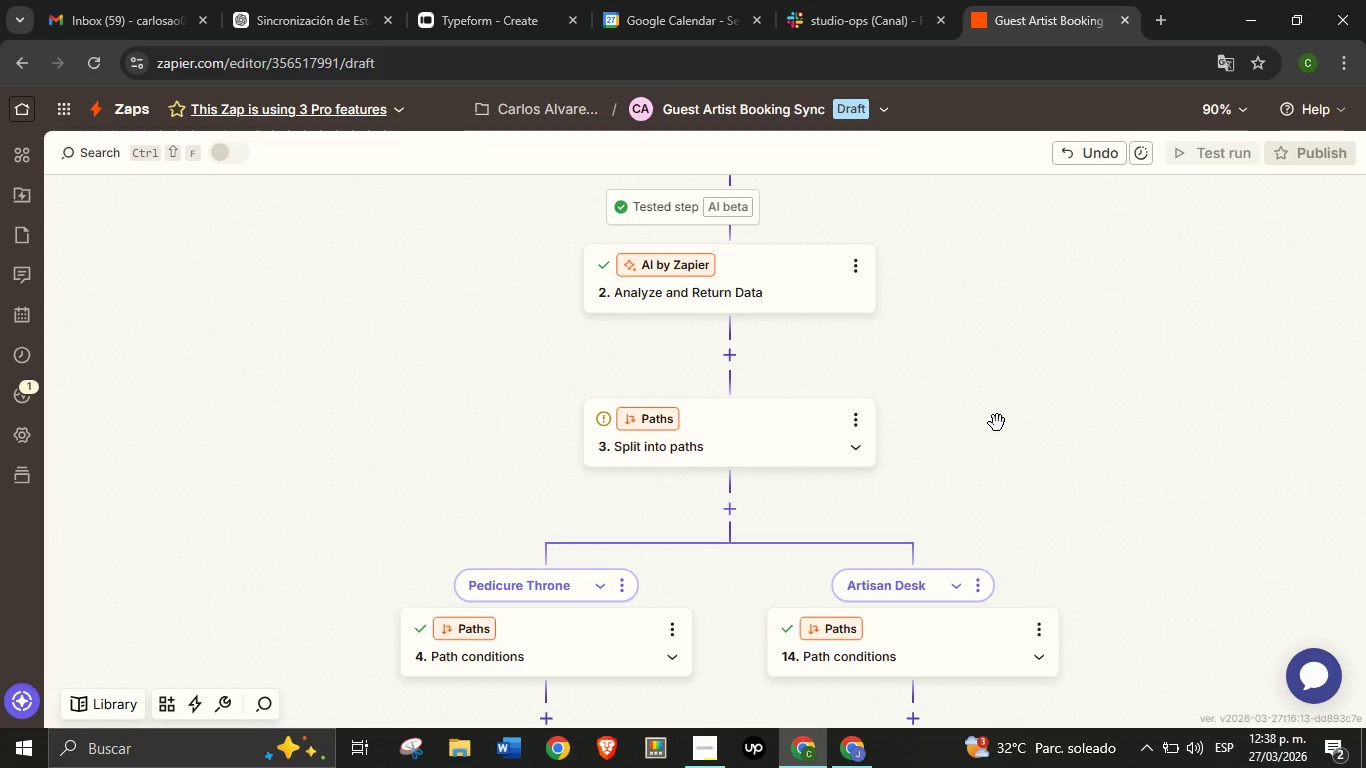 
scroll: coordinate [724, 478], scroll_direction: down, amount: 22.0
 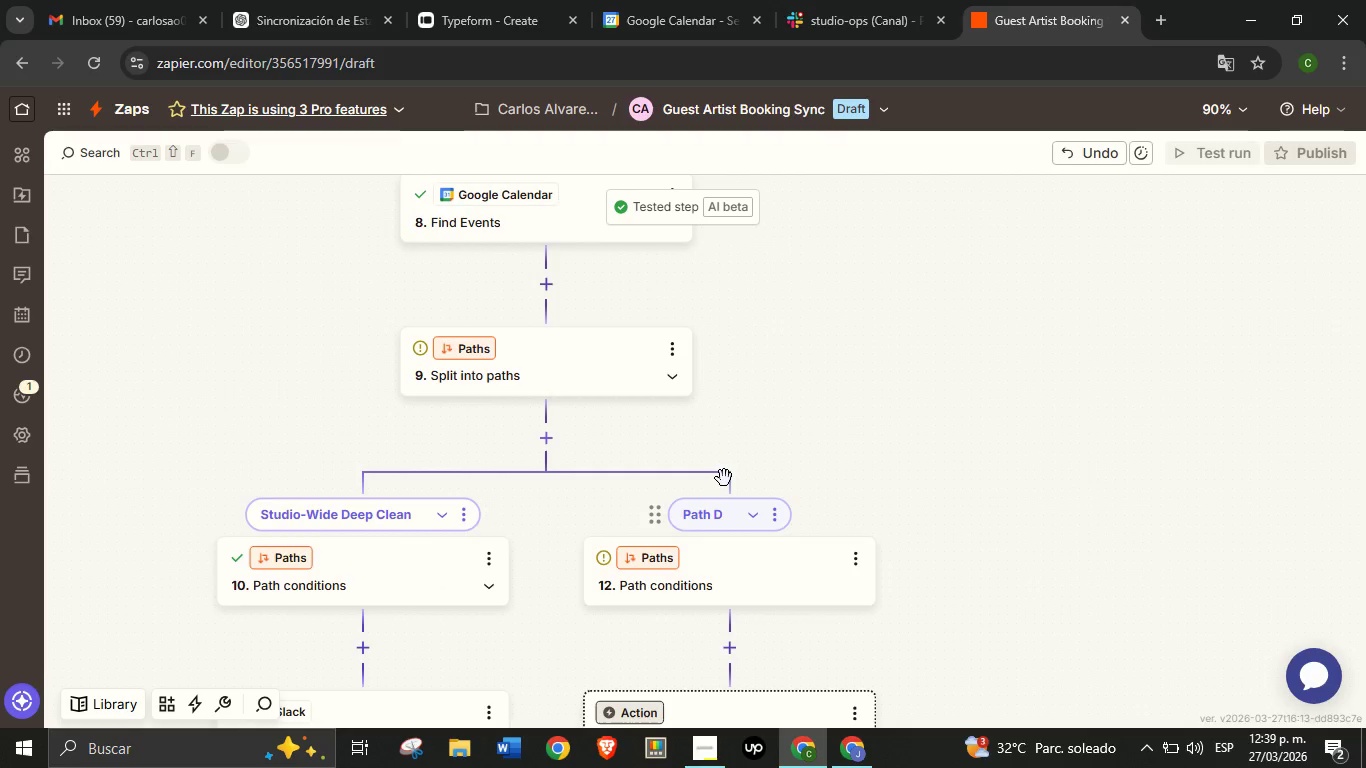 